 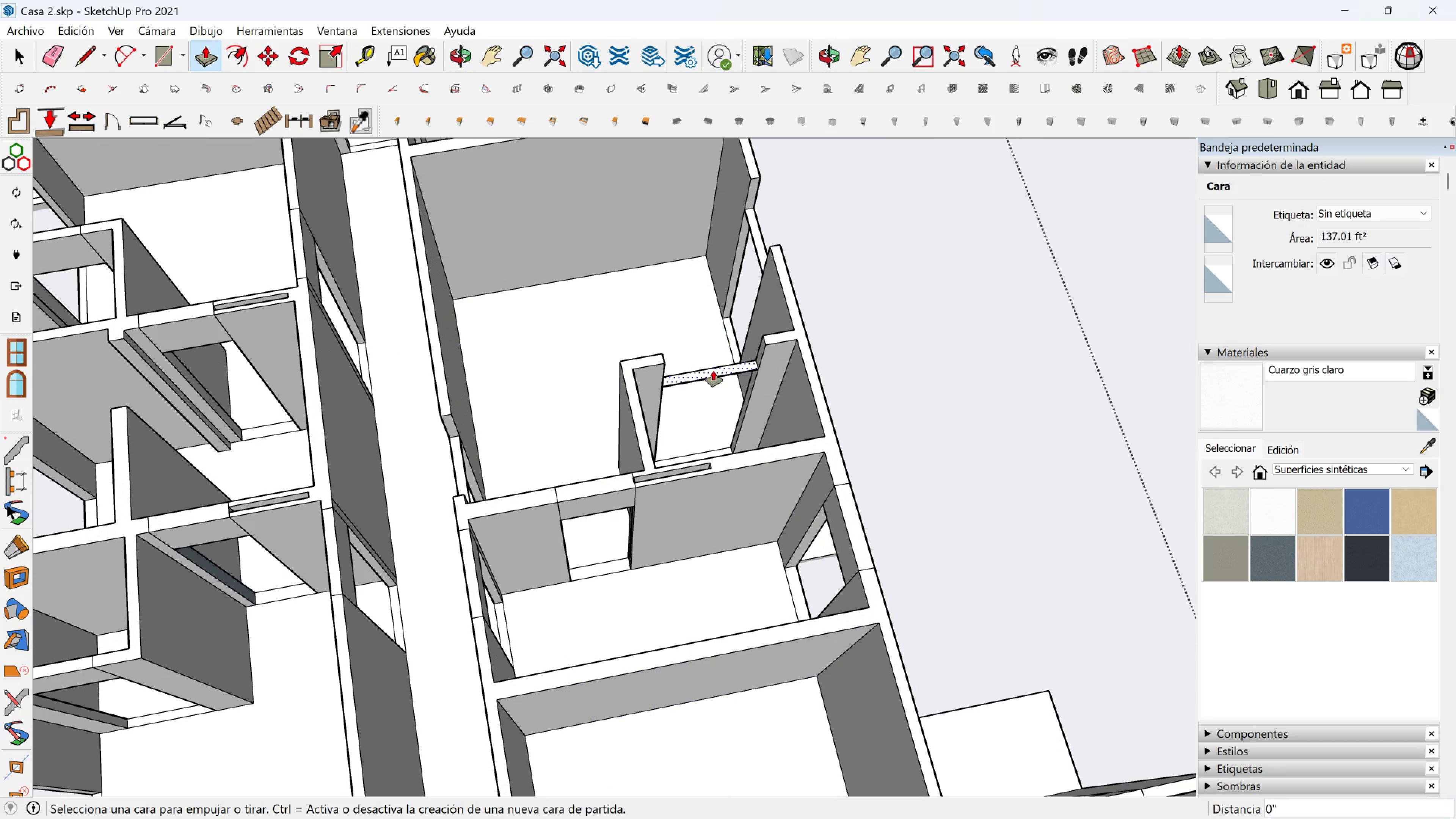 
left_click([713, 370])
 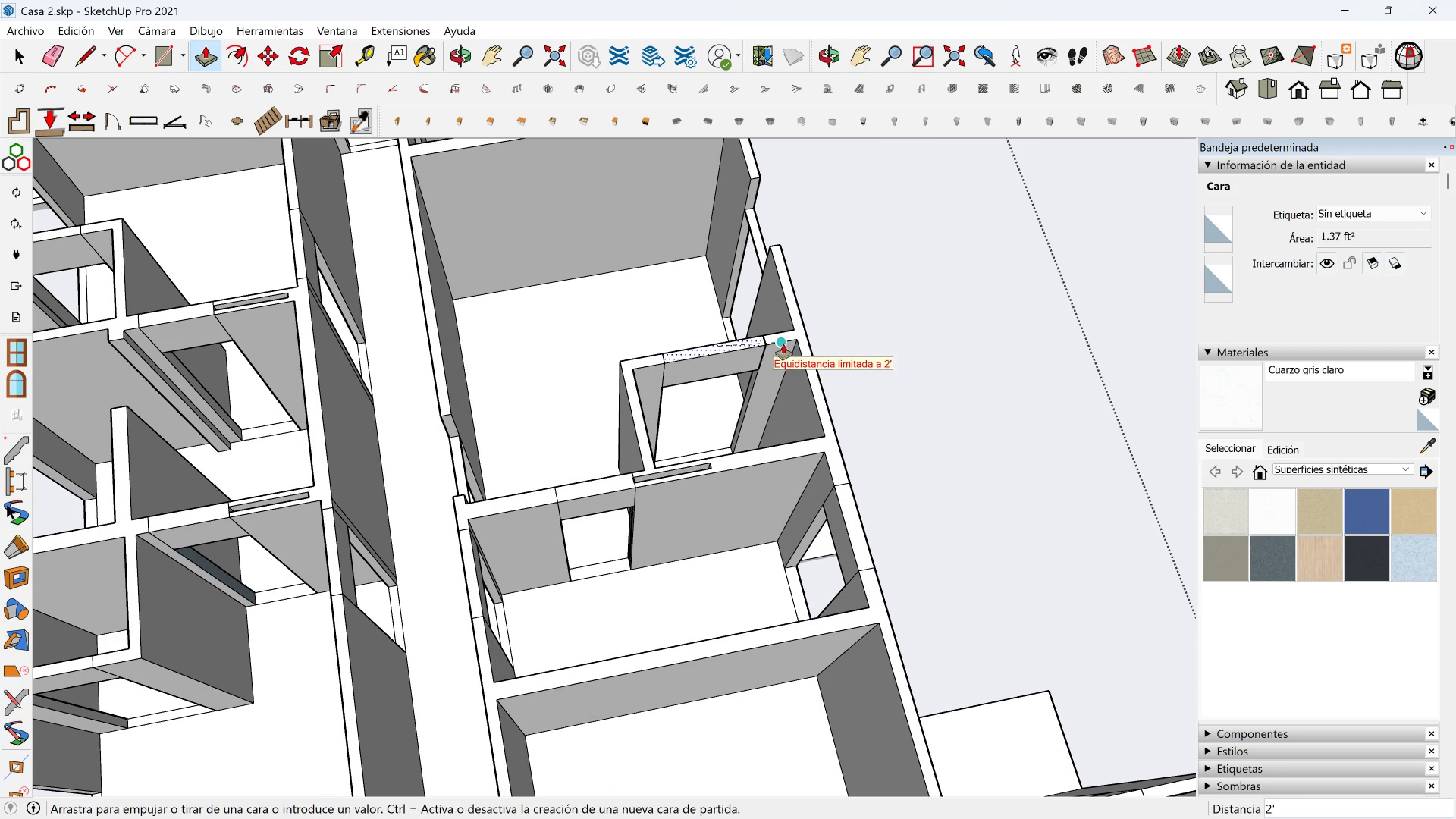 
left_click([783, 344])
 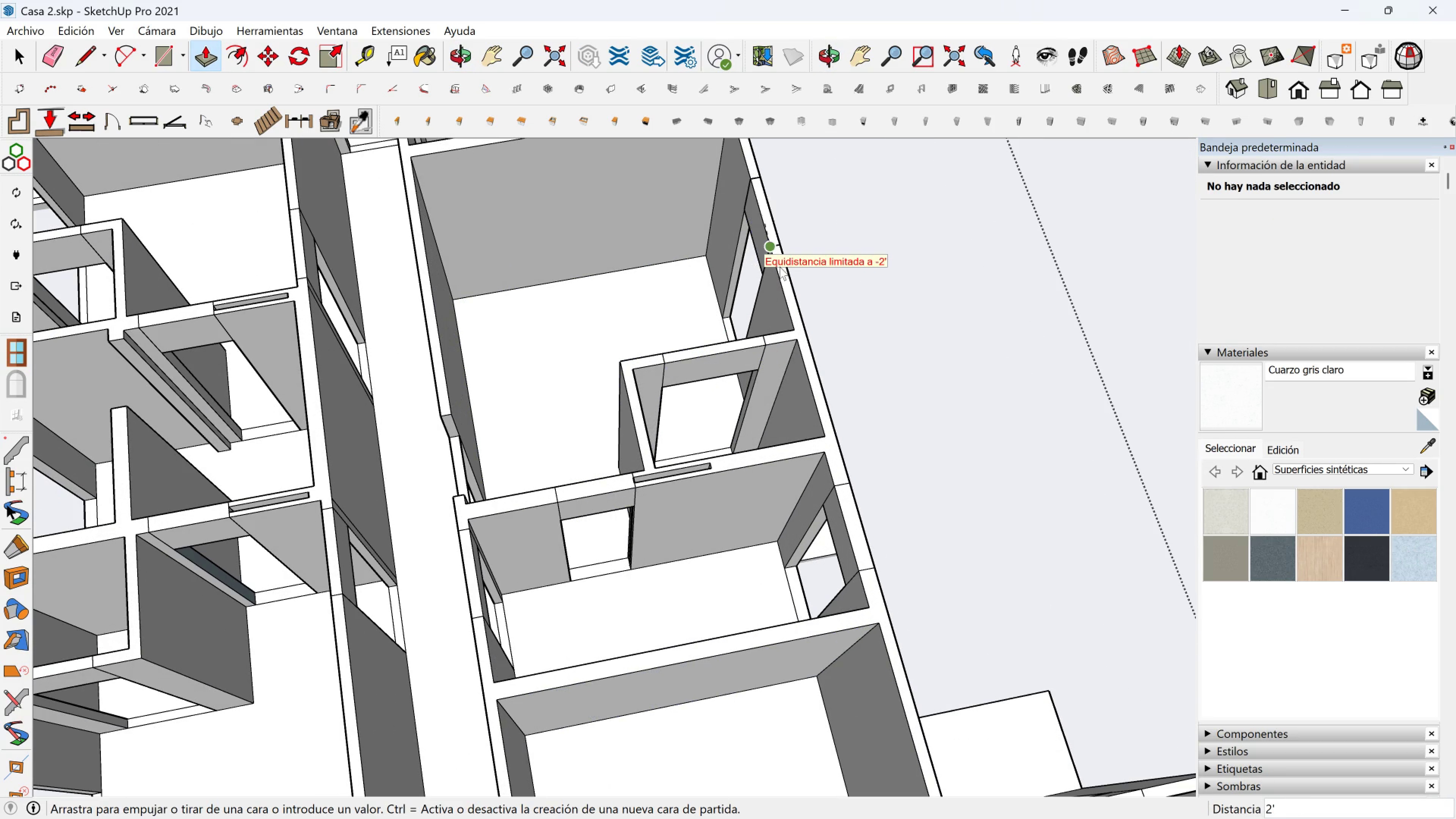 
double_click([780, 267])
 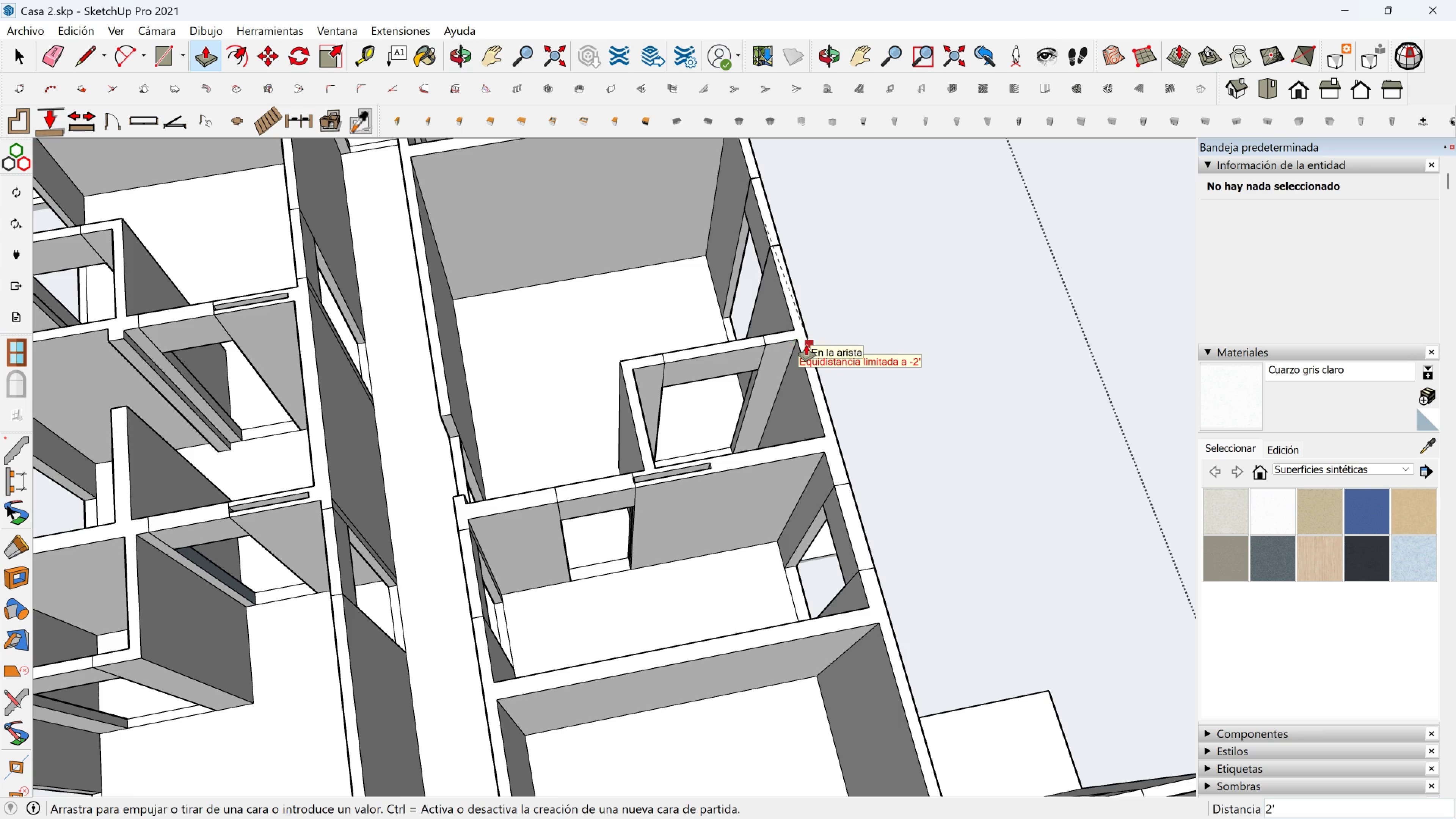 
left_click([804, 341])
 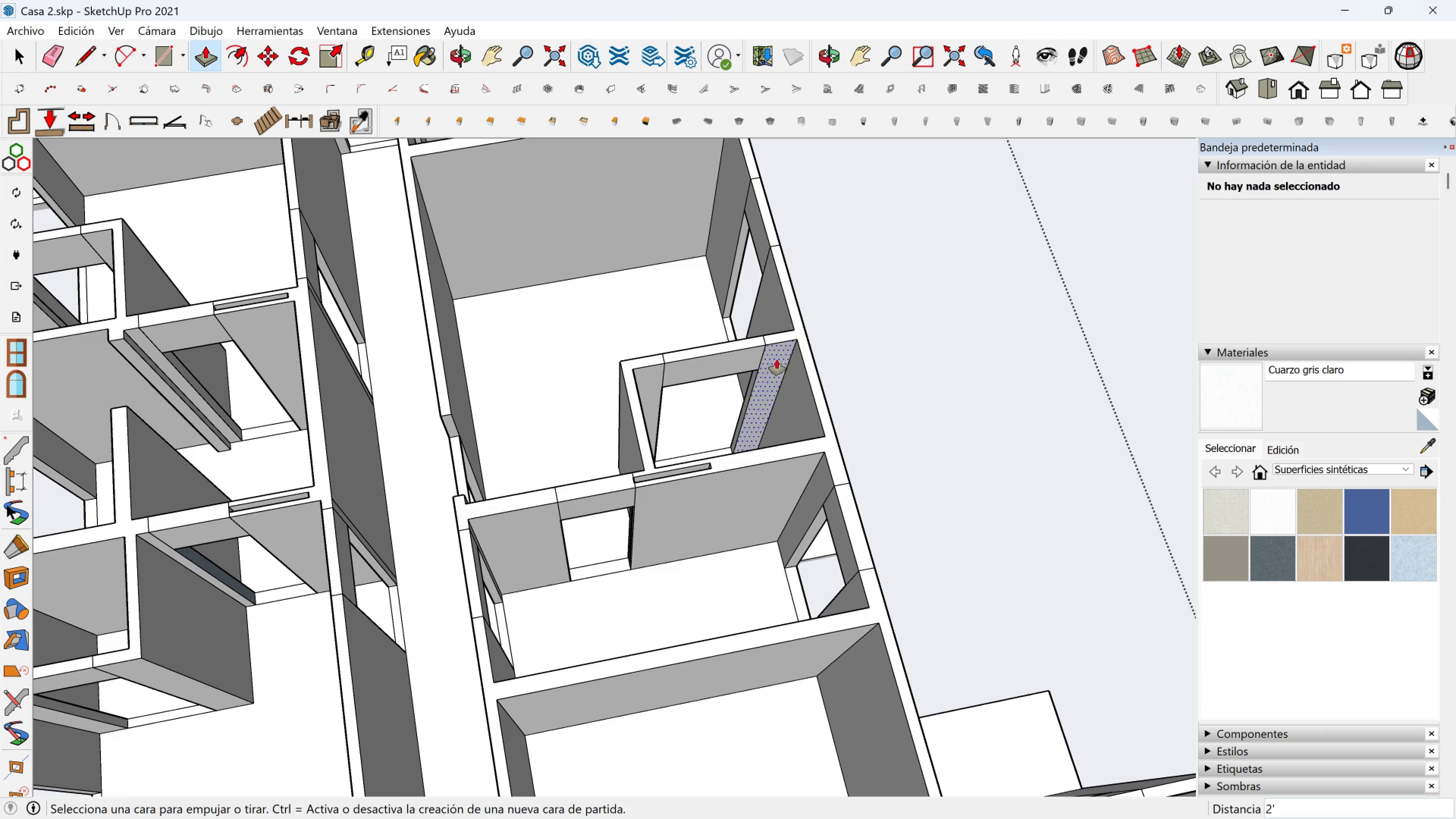 
scroll: coordinate [712, 353], scroll_direction: down, amount: 3.0